 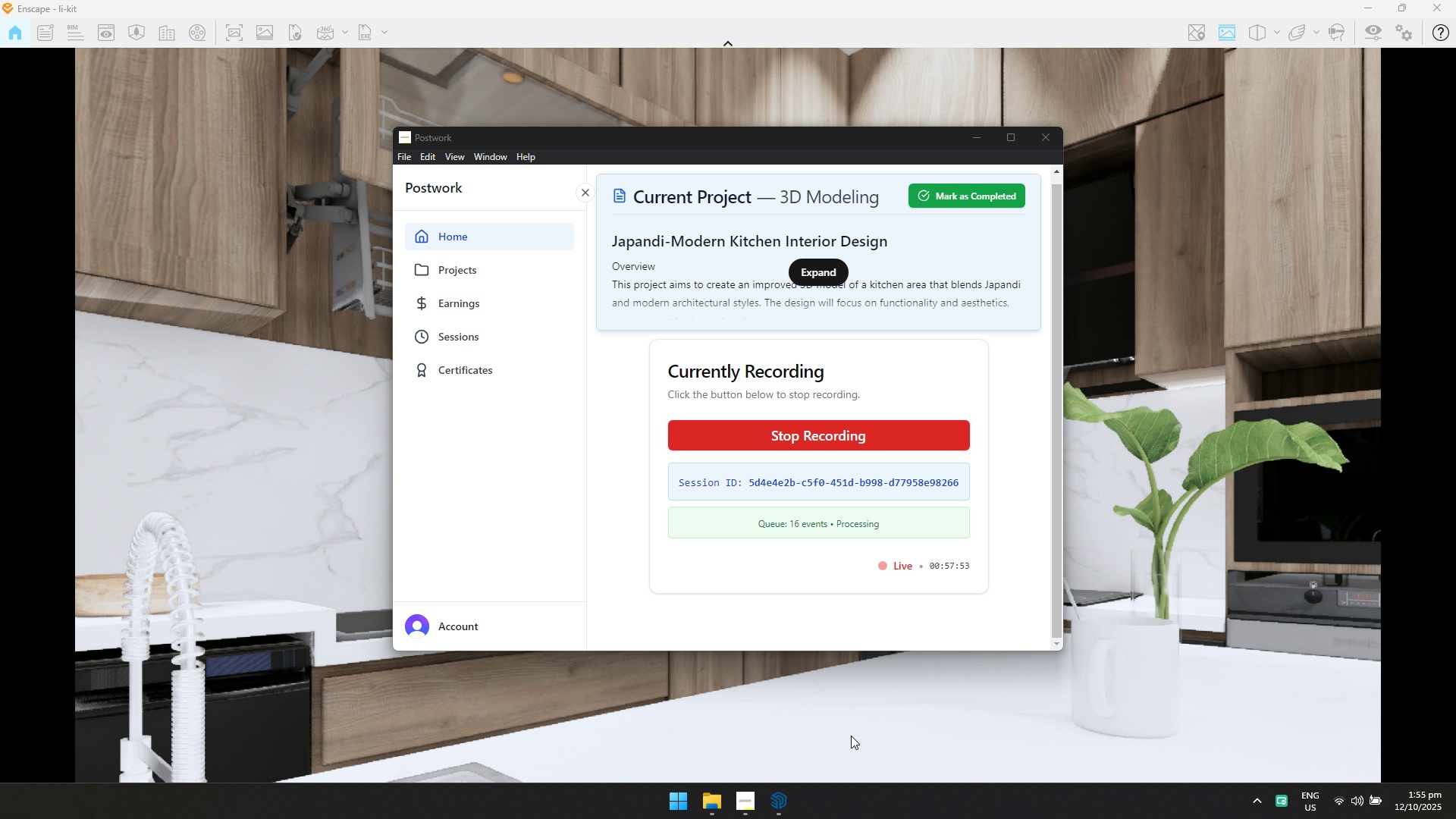 
left_click([970, 132])
 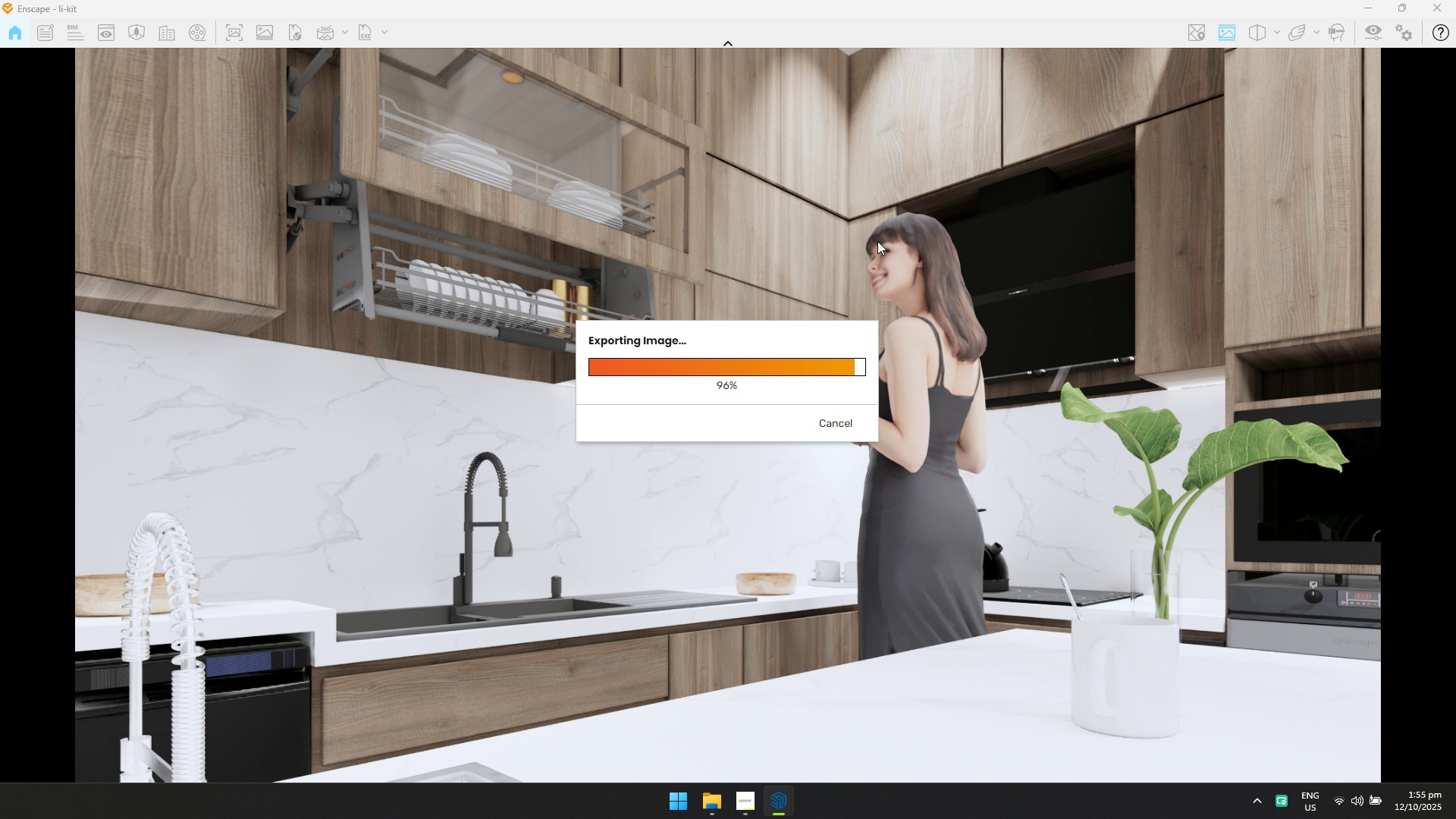 
wait(32.9)
 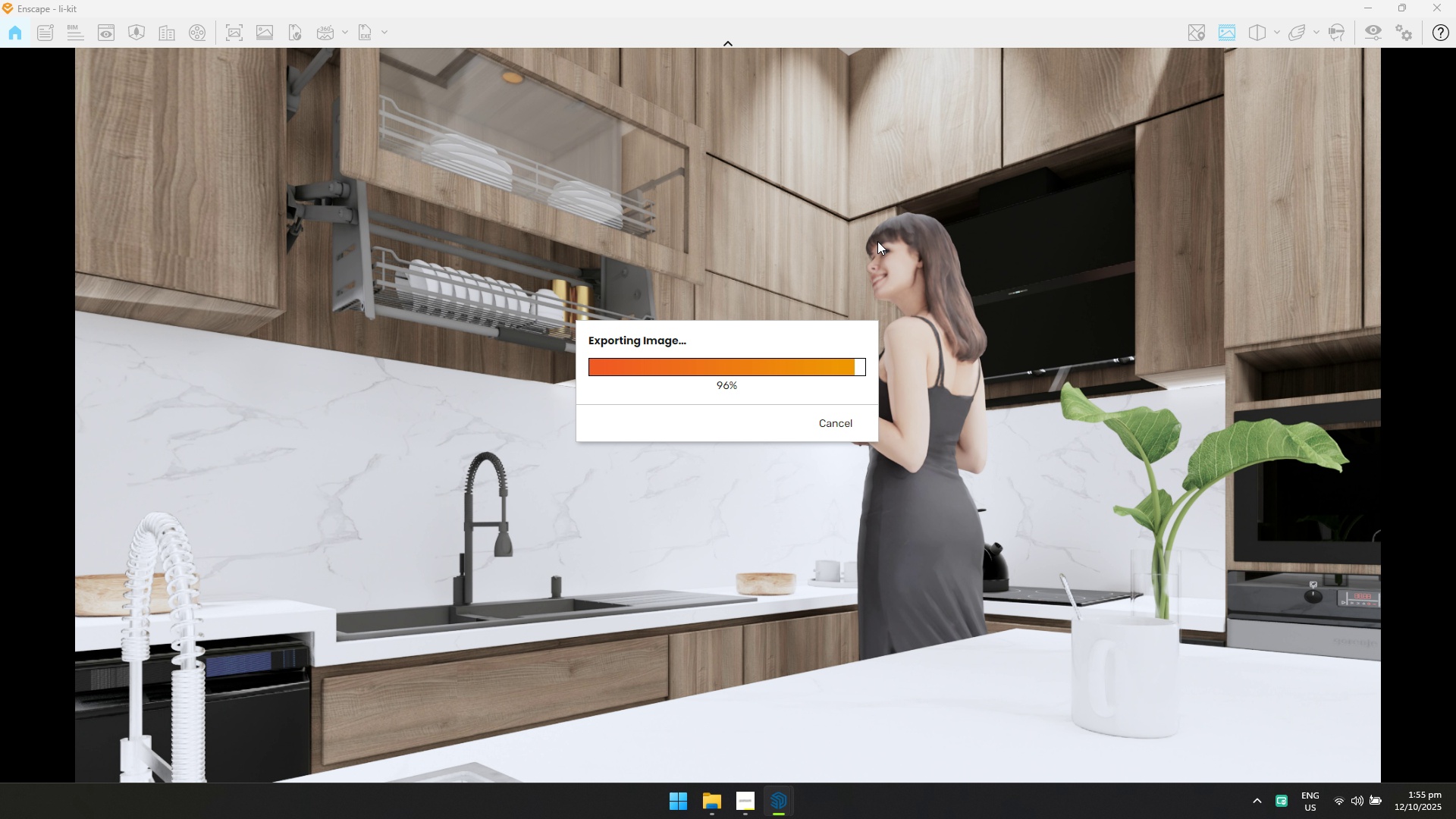 
left_click([1455, 0])
 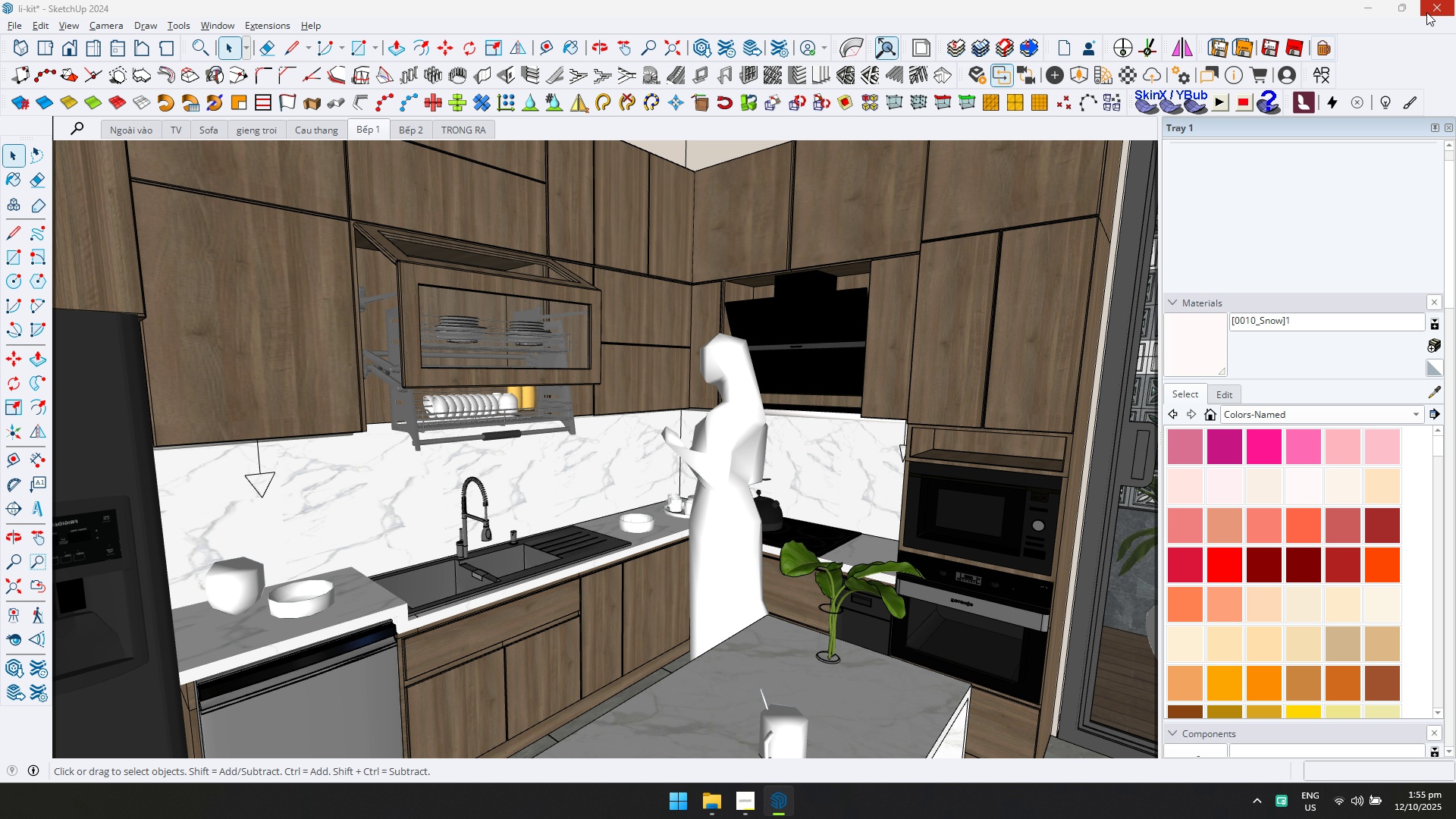 
key(Alt+Tab)